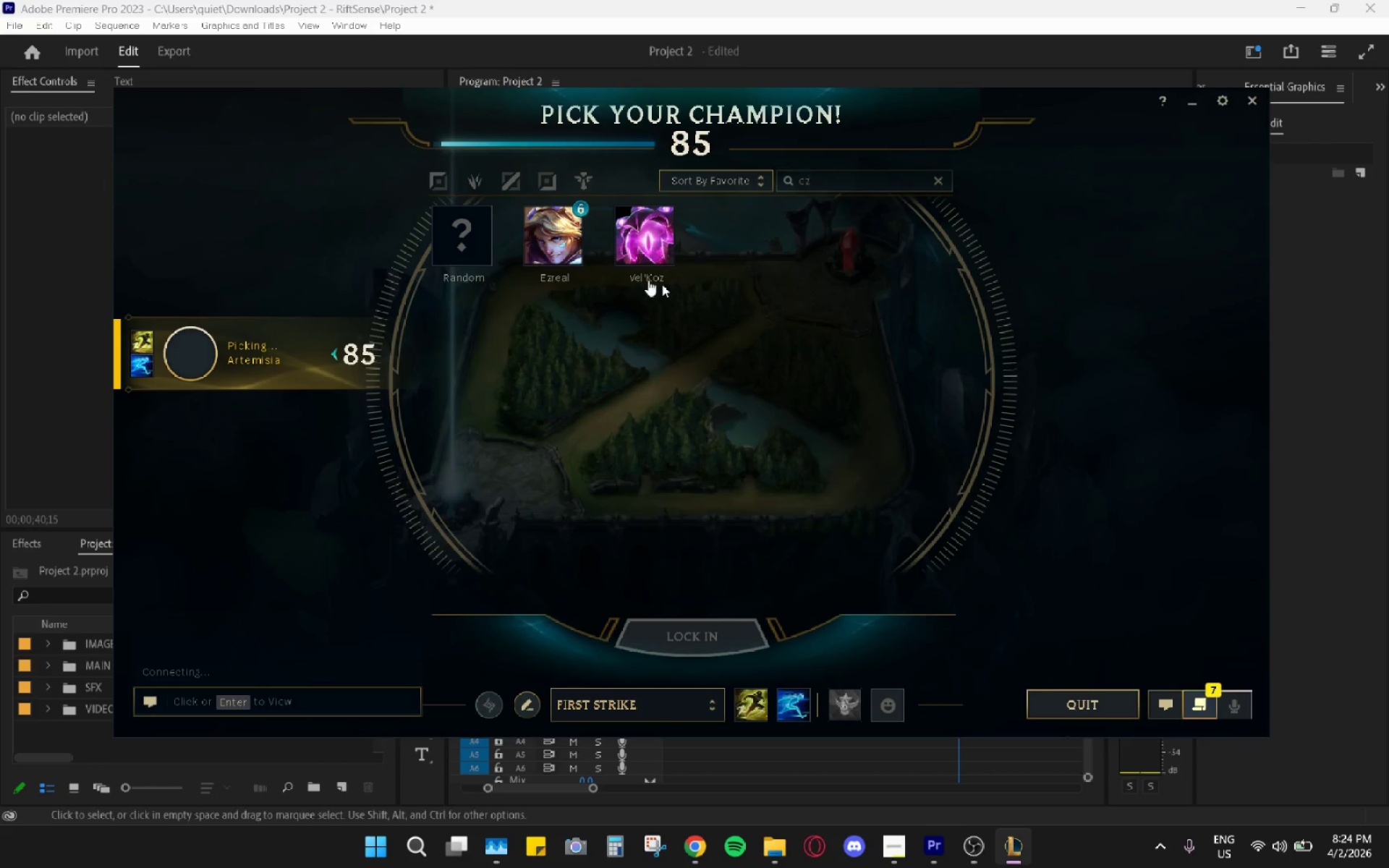 
left_click([583, 231])
 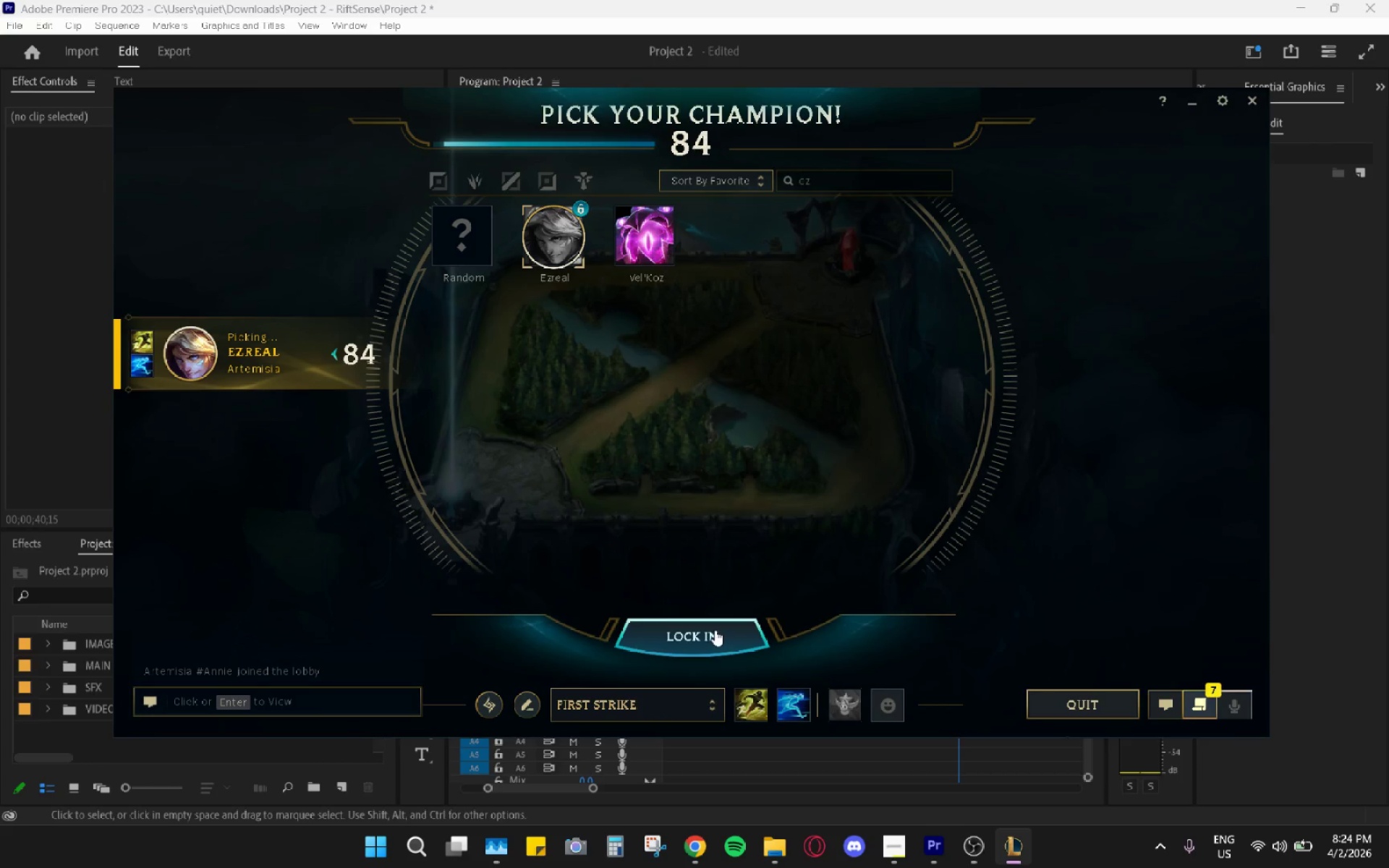 
left_click([715, 630])
 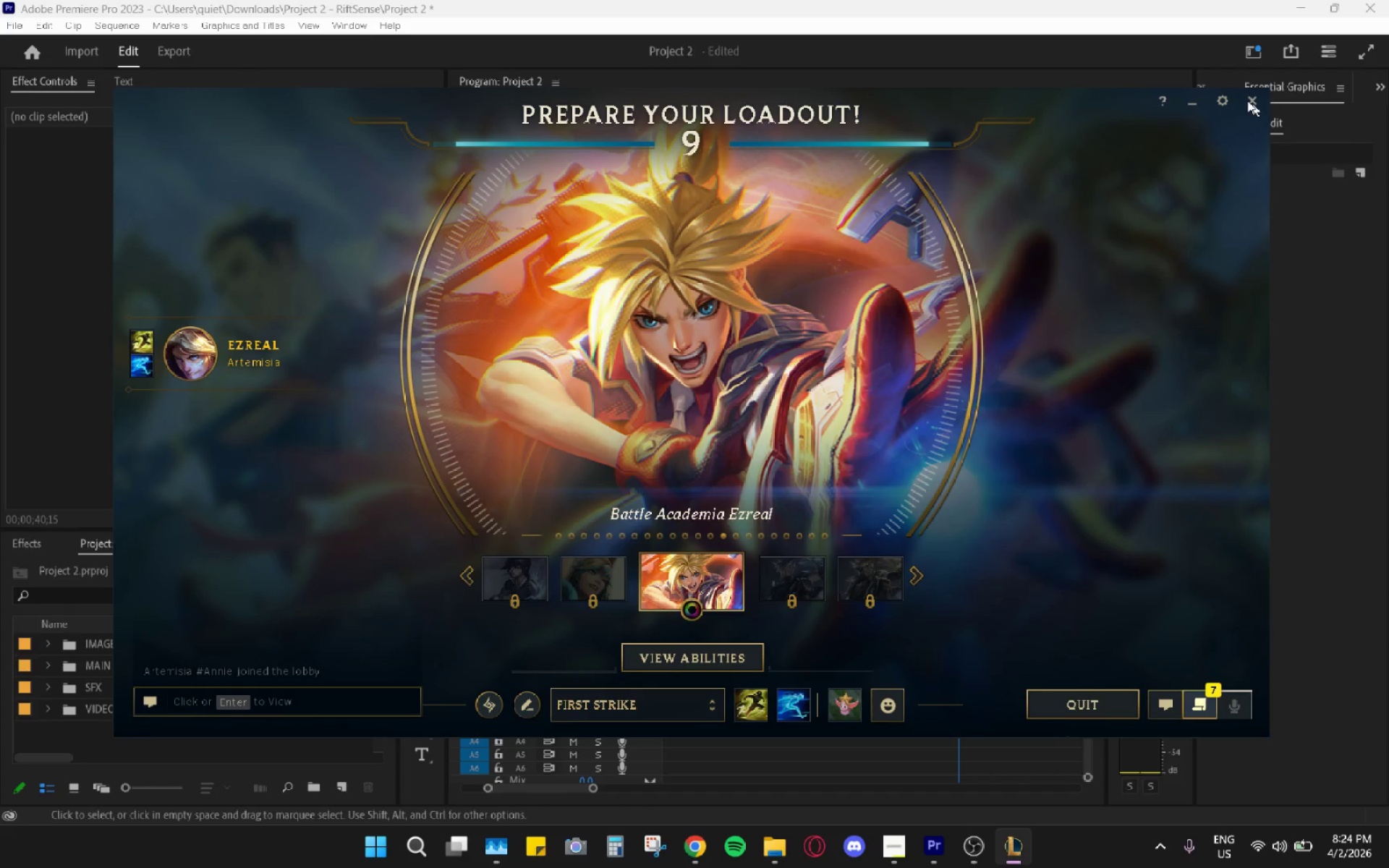 
left_click([494, 607])
 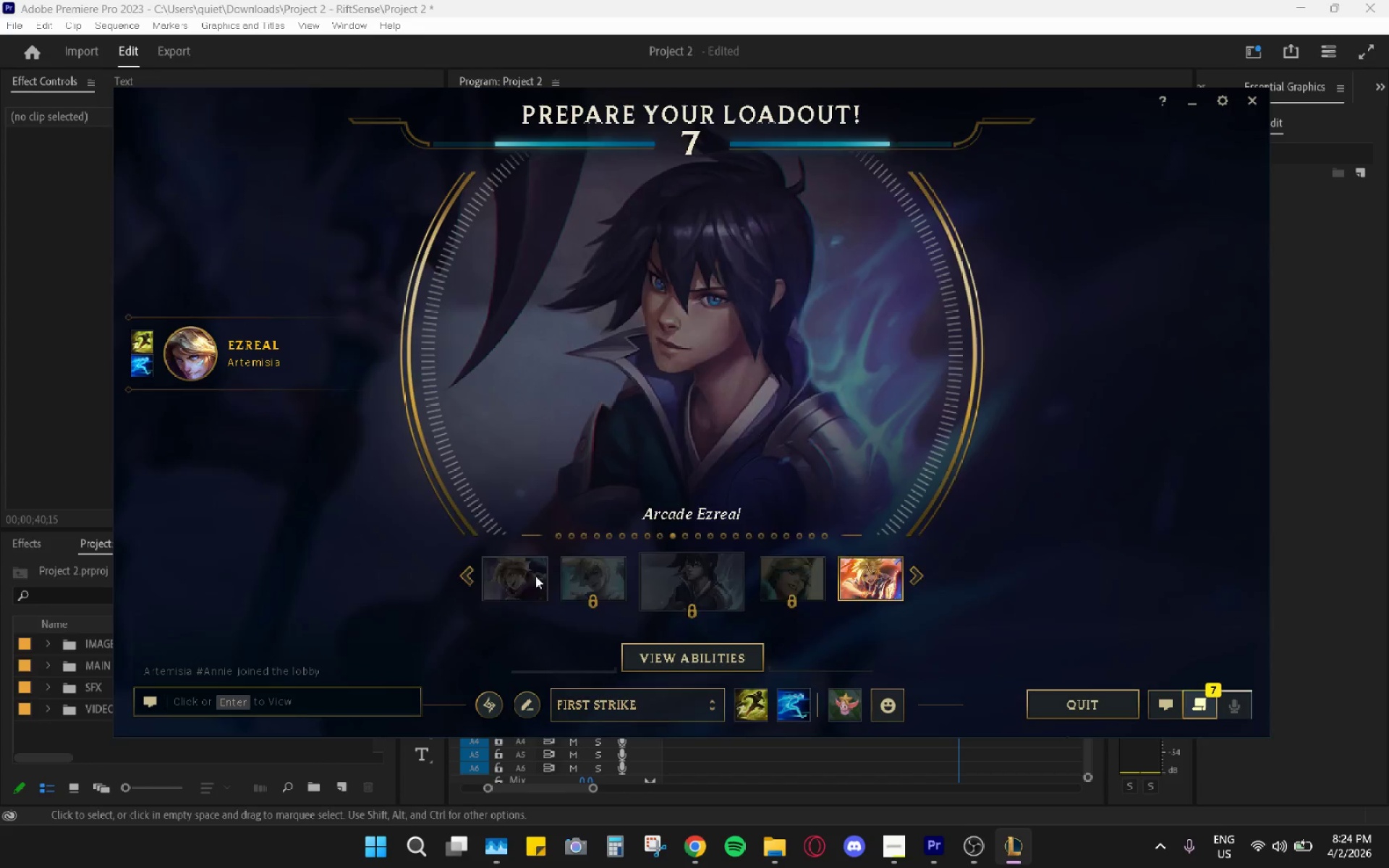 
triple_click([535, 576])
 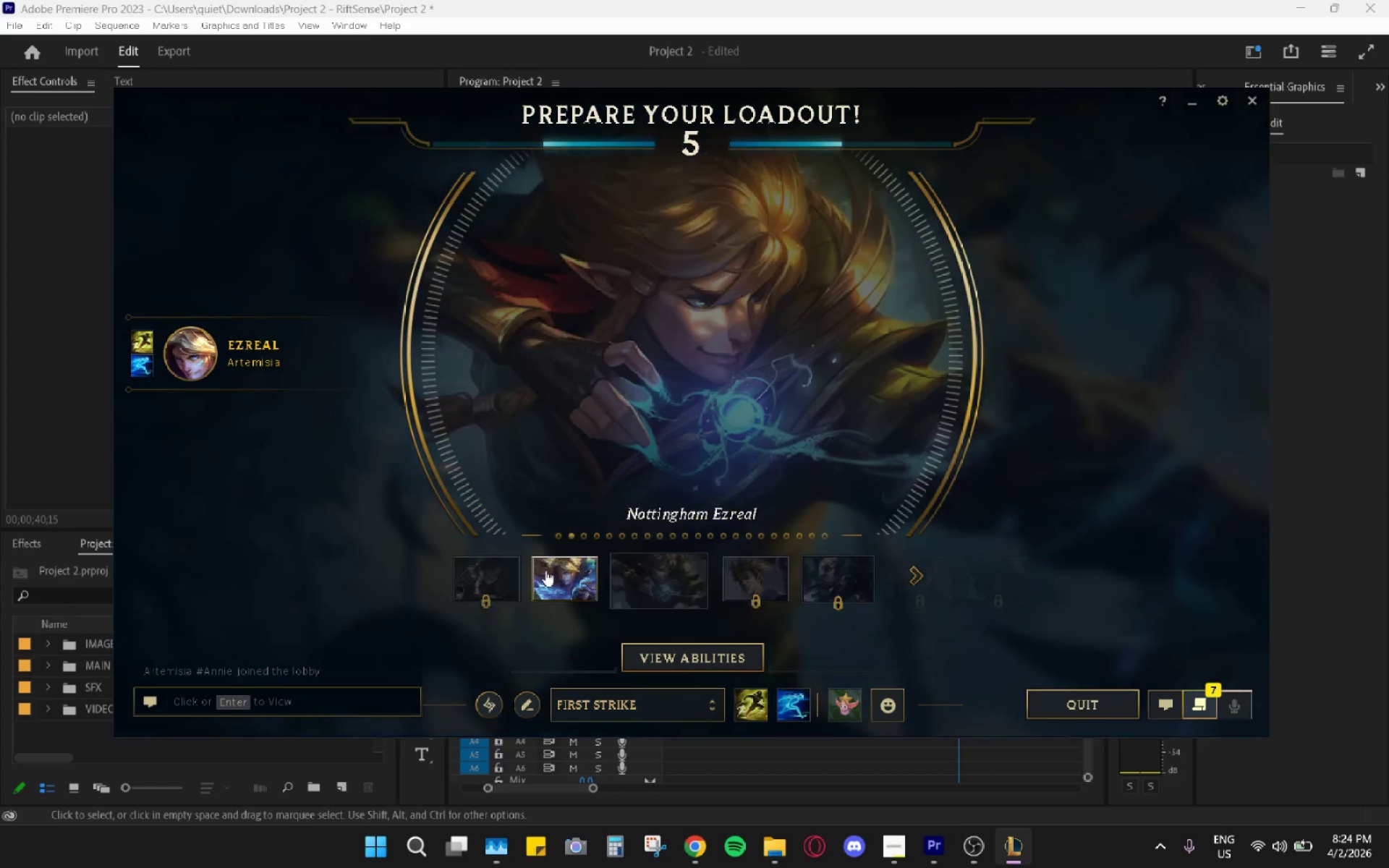 
left_click([611, 572])
 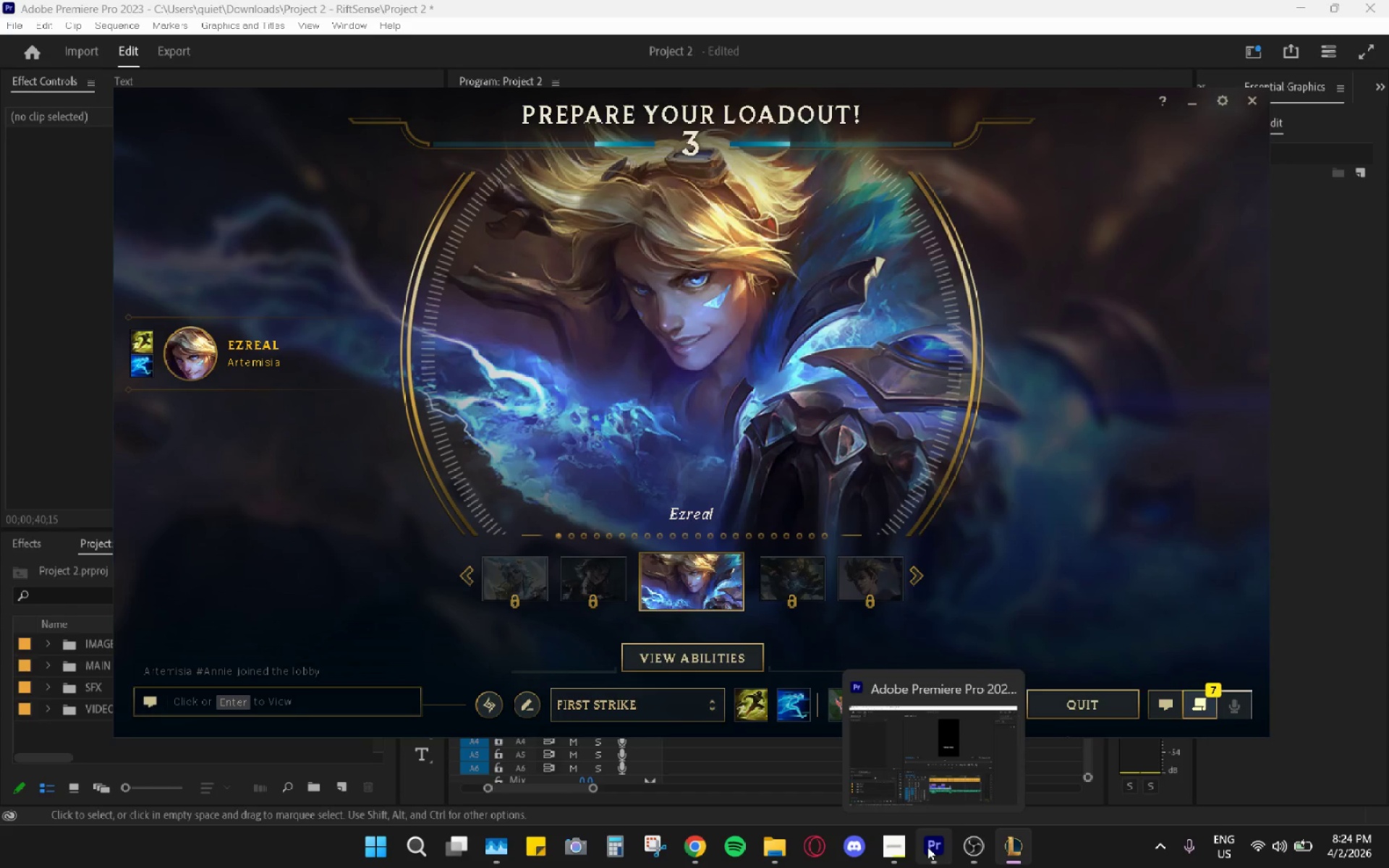 
left_click([912, 841])